 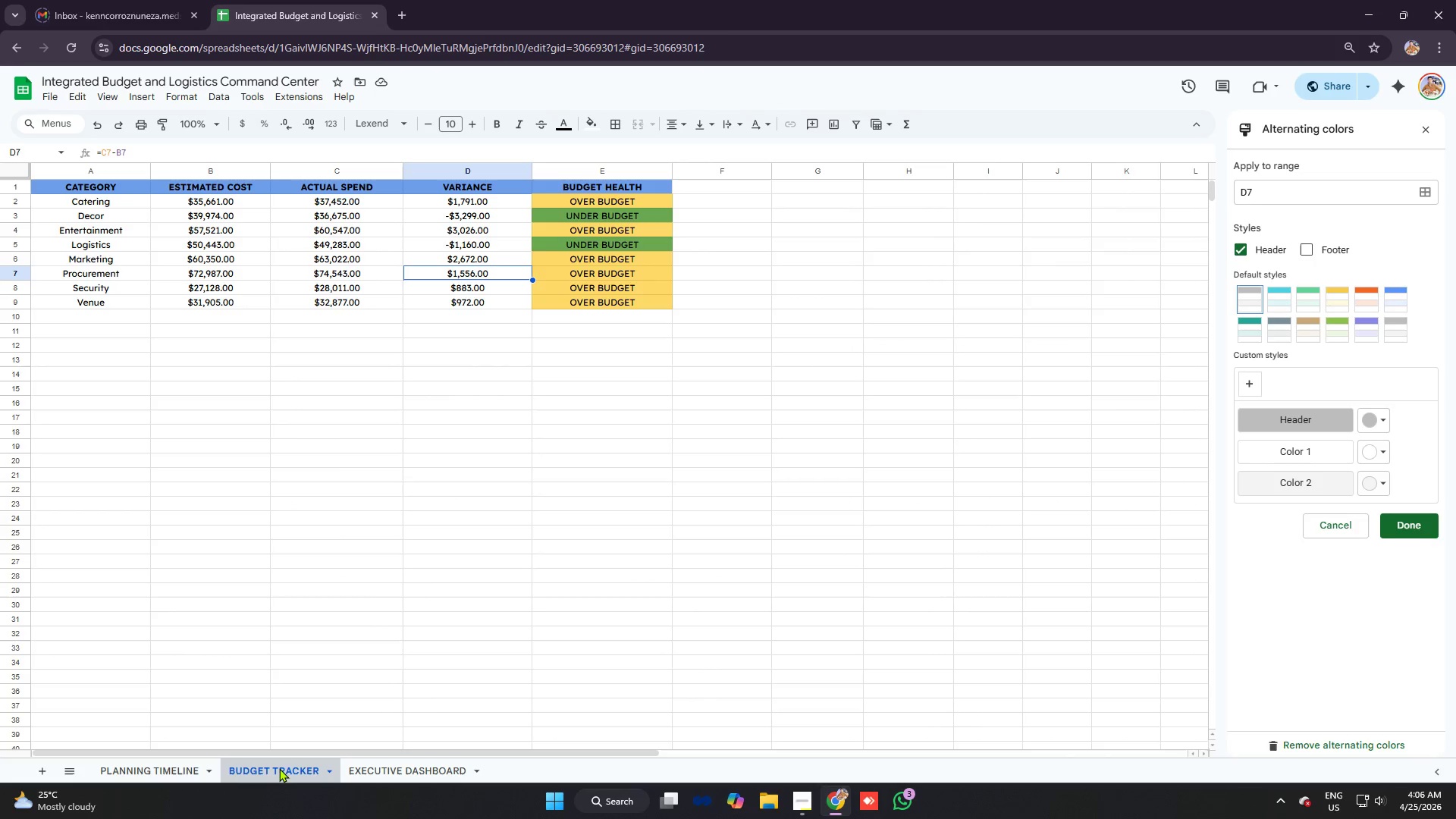 
left_click([411, 544])
 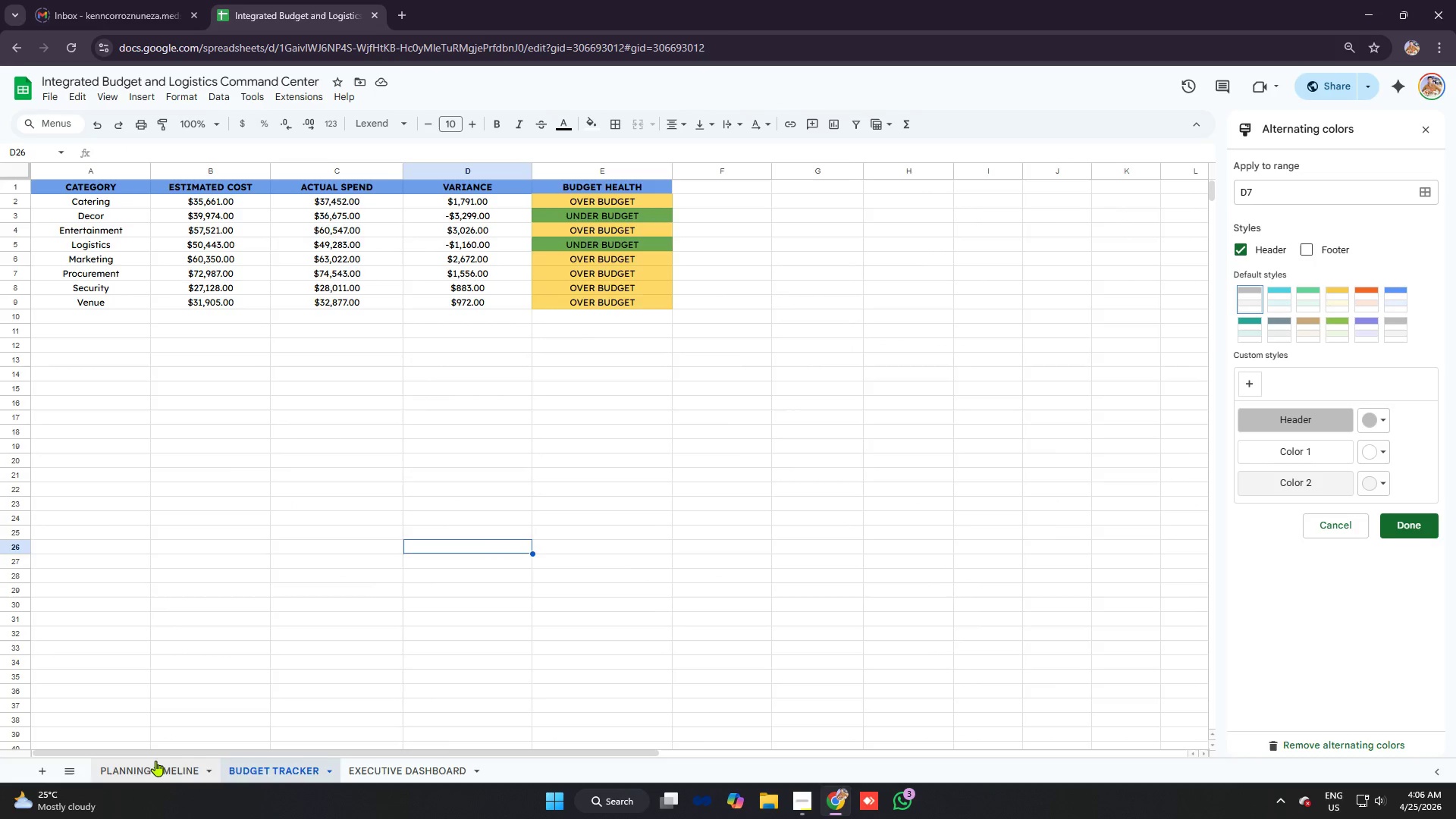 
left_click([155, 763])
 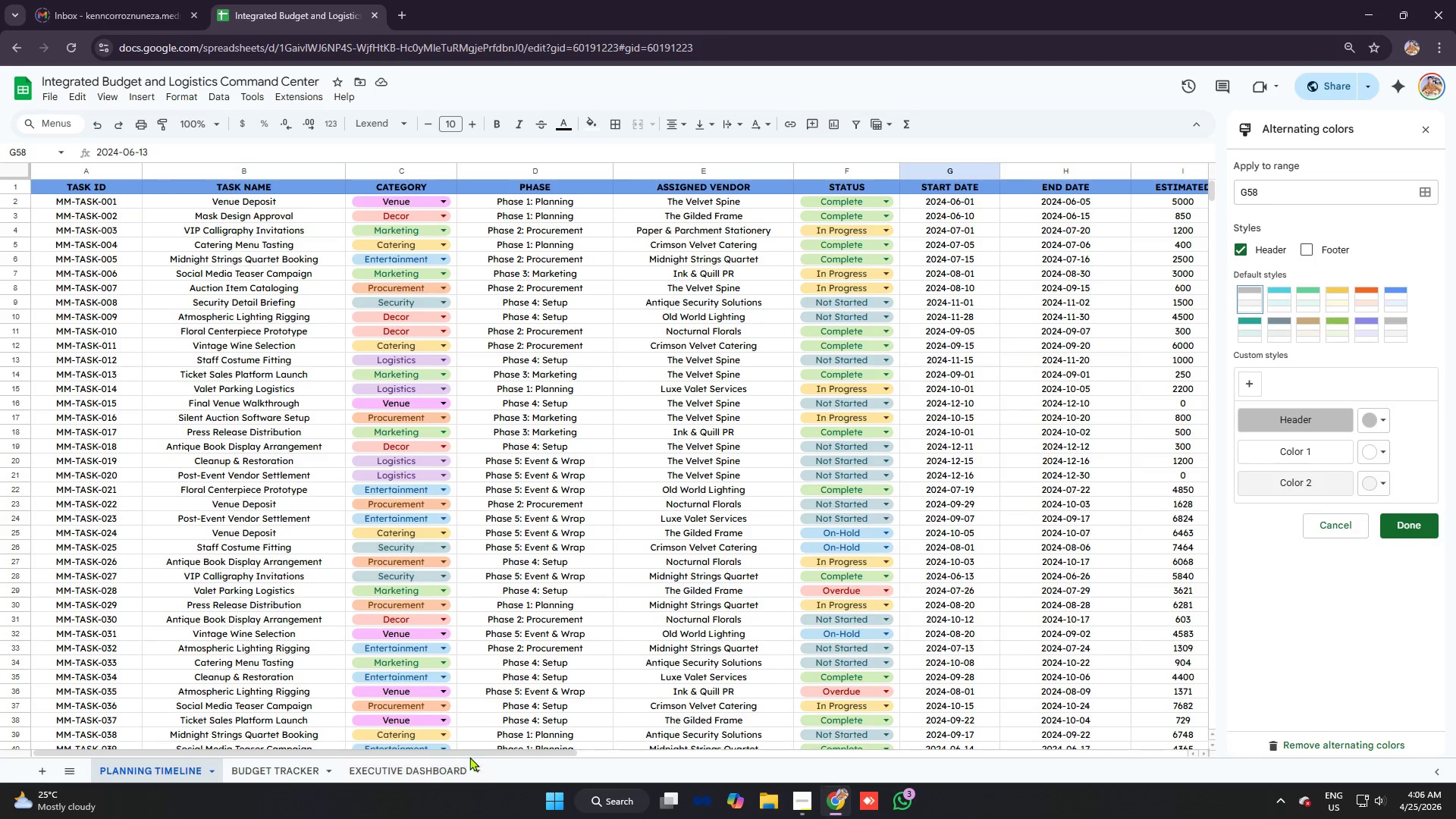 
left_click_drag(start_coordinate=[472, 749], to_coordinate=[714, 745])
 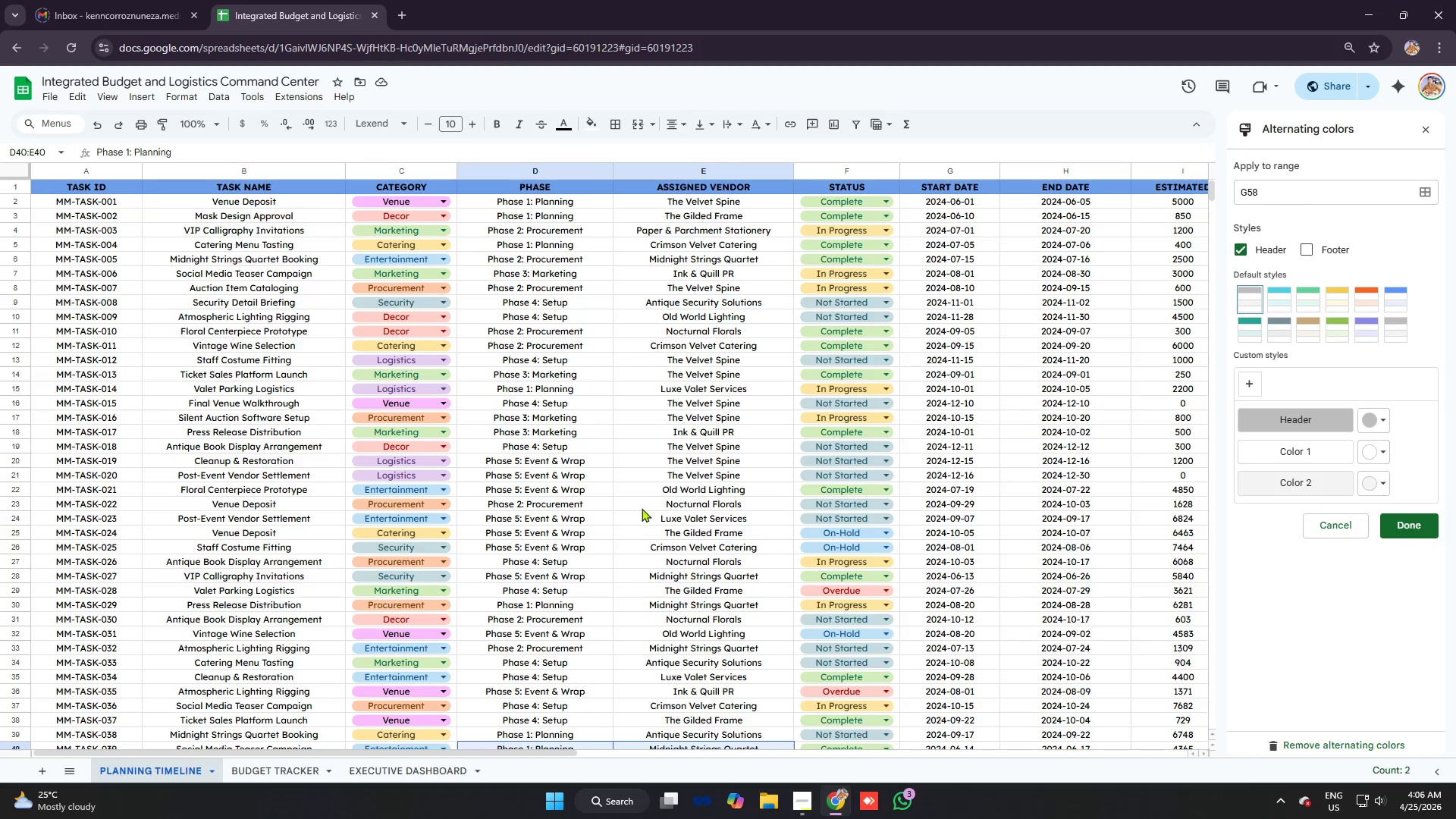 
scroll: coordinate [636, 491], scroll_direction: down, amount: 1.0
 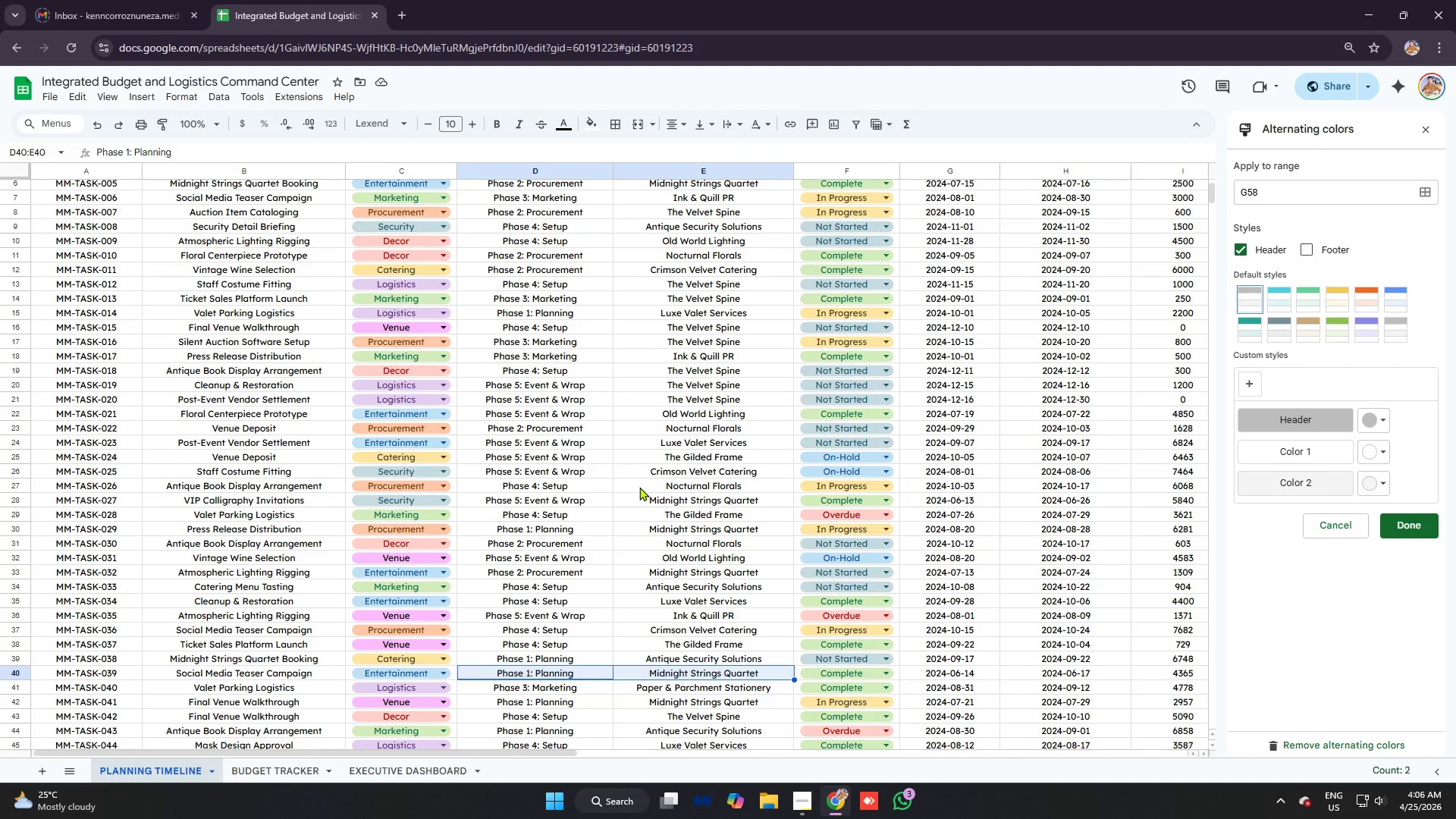 
left_click([639, 487])
 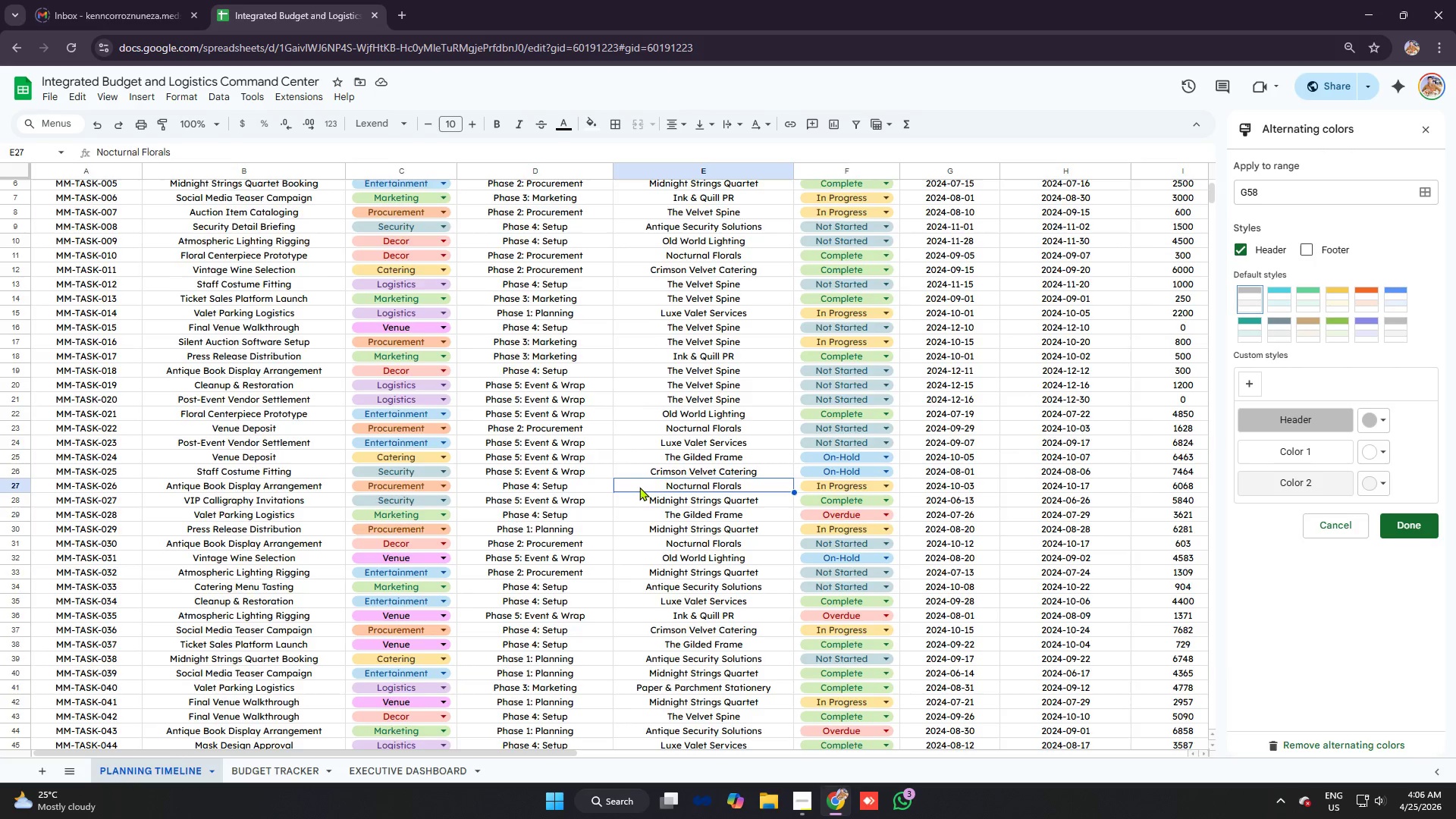 
scroll: coordinate [639, 485], scroll_direction: up, amount: 3.0
 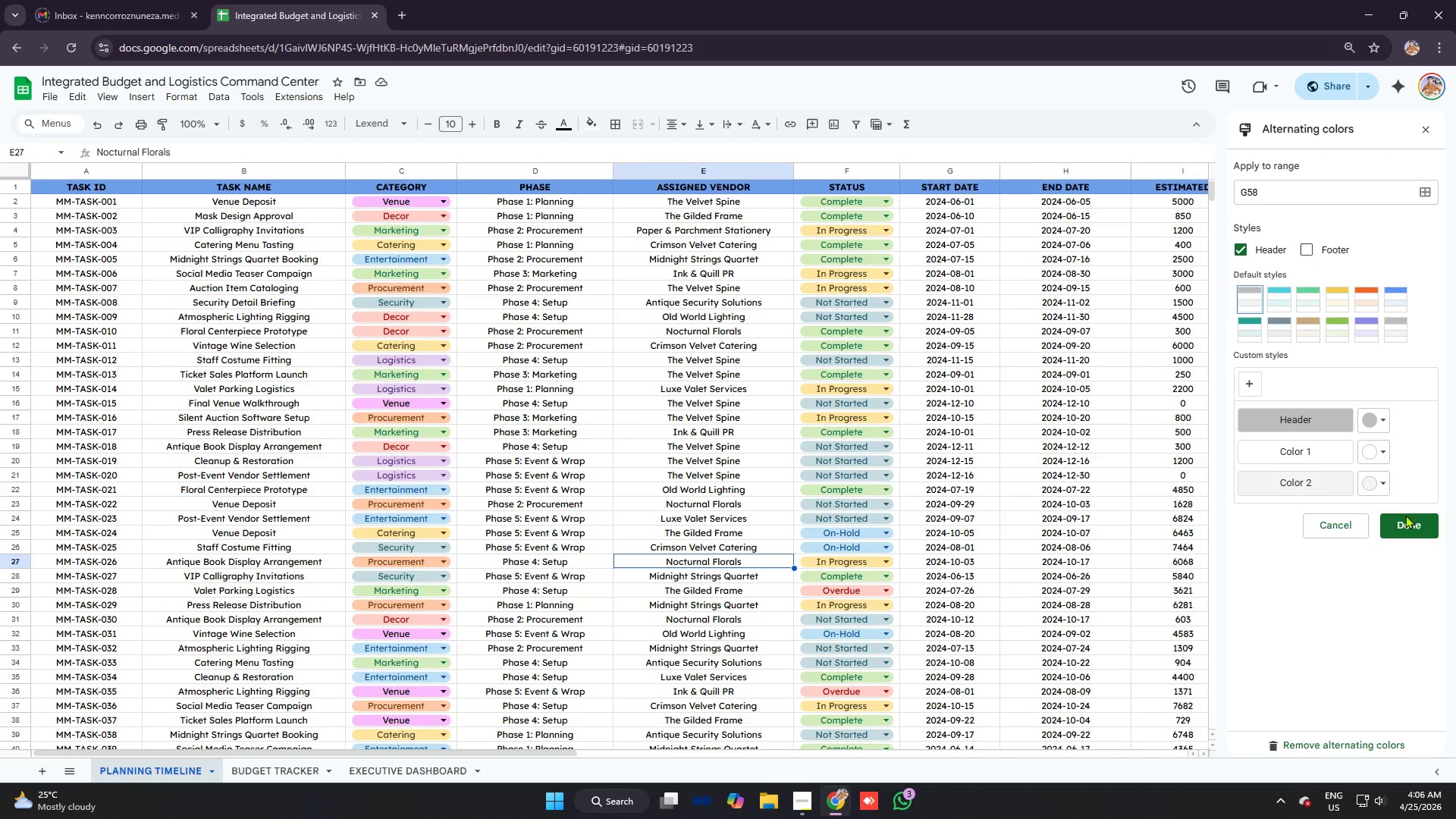 
left_click([1413, 532])
 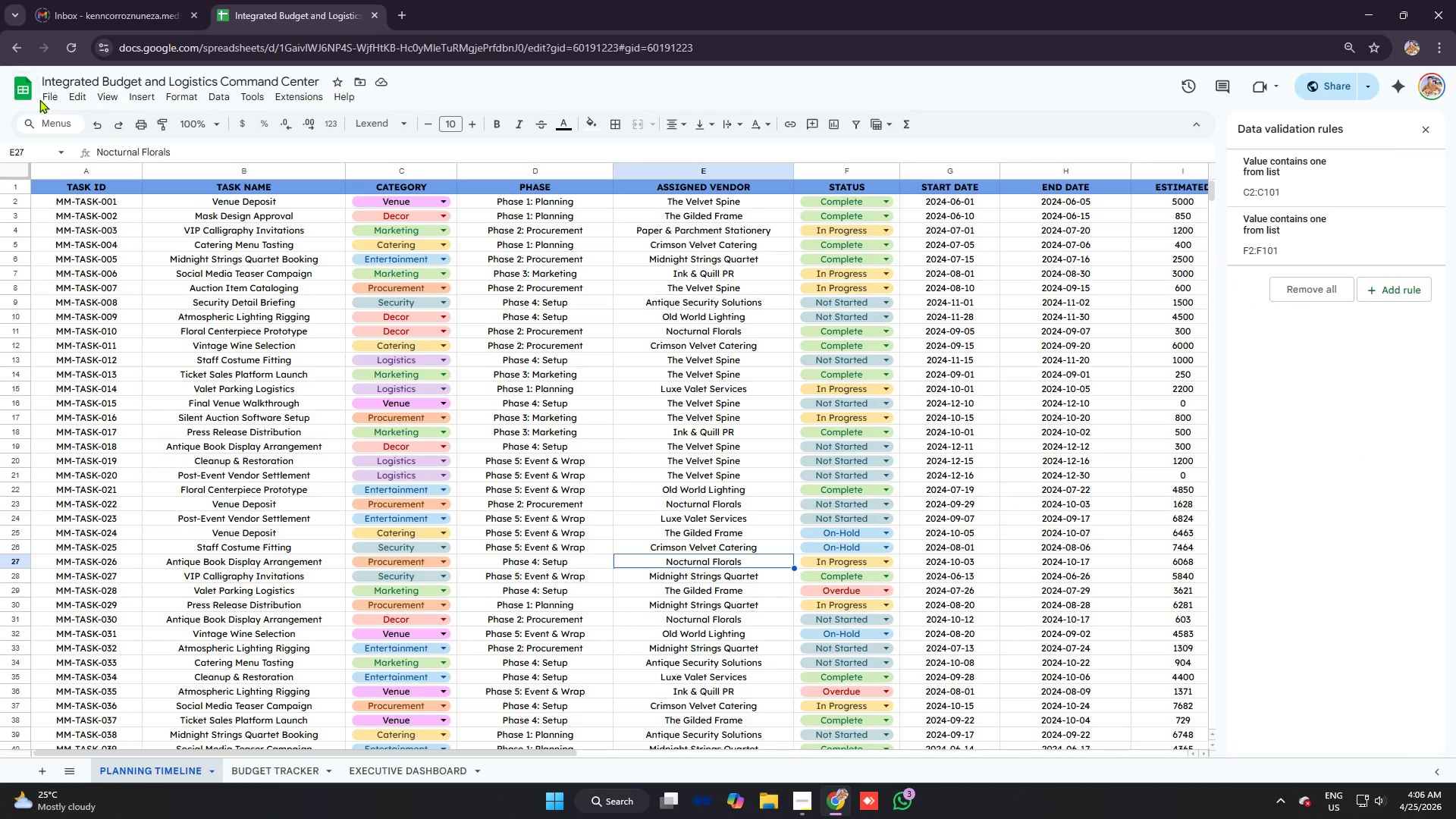 
left_click([56, 95])
 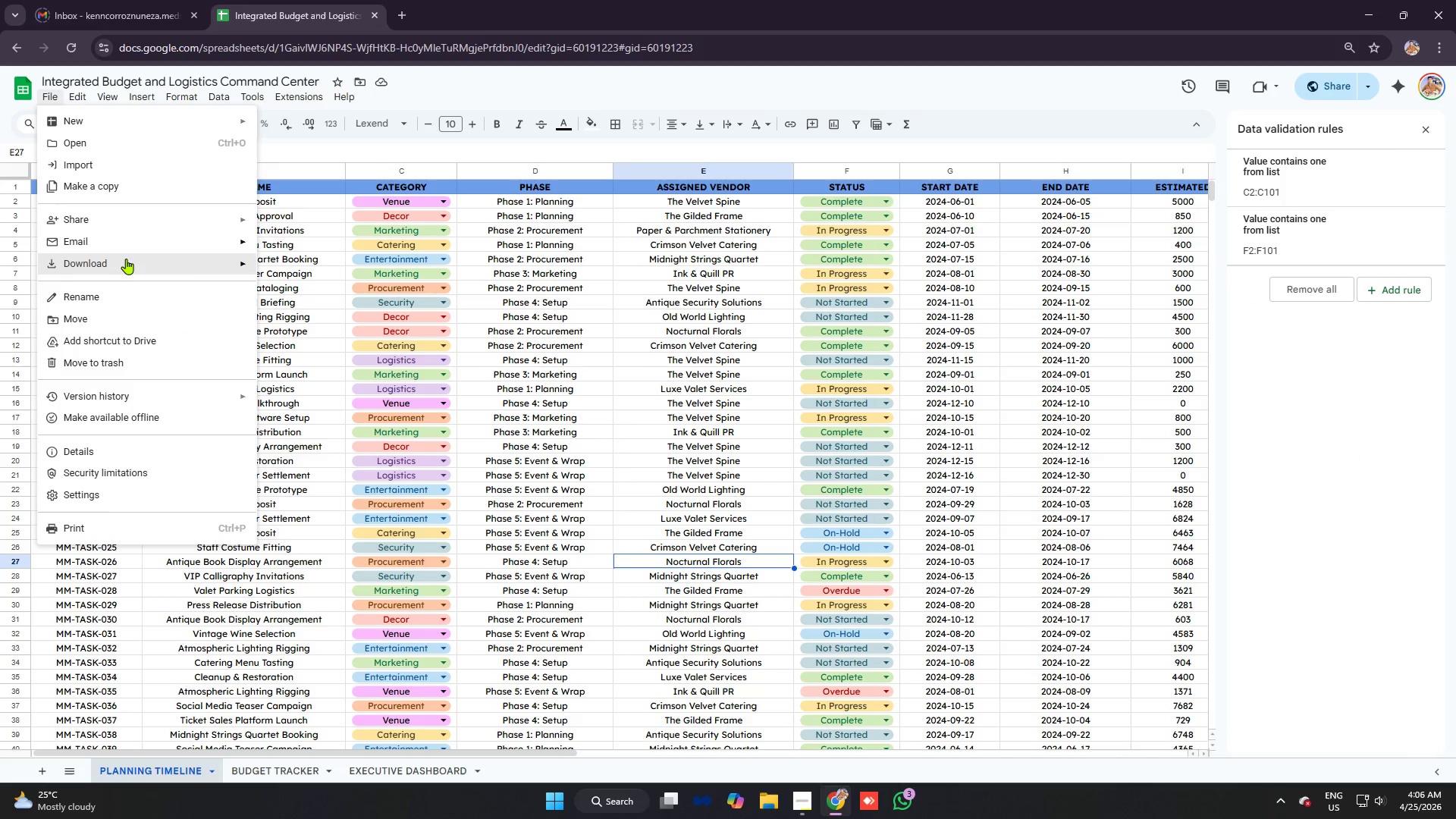 
left_click([128, 263])
 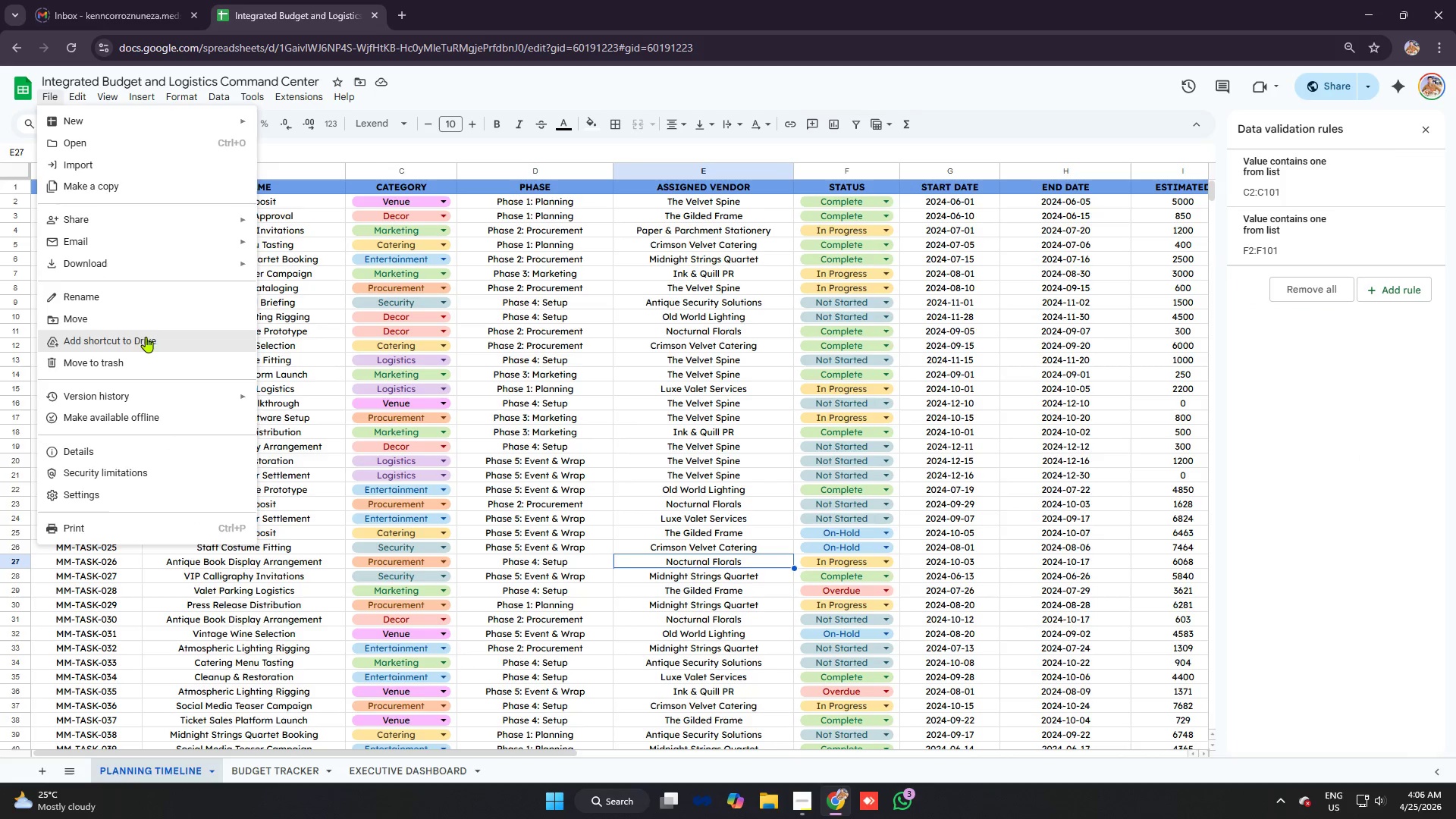 
left_click([162, 264])
 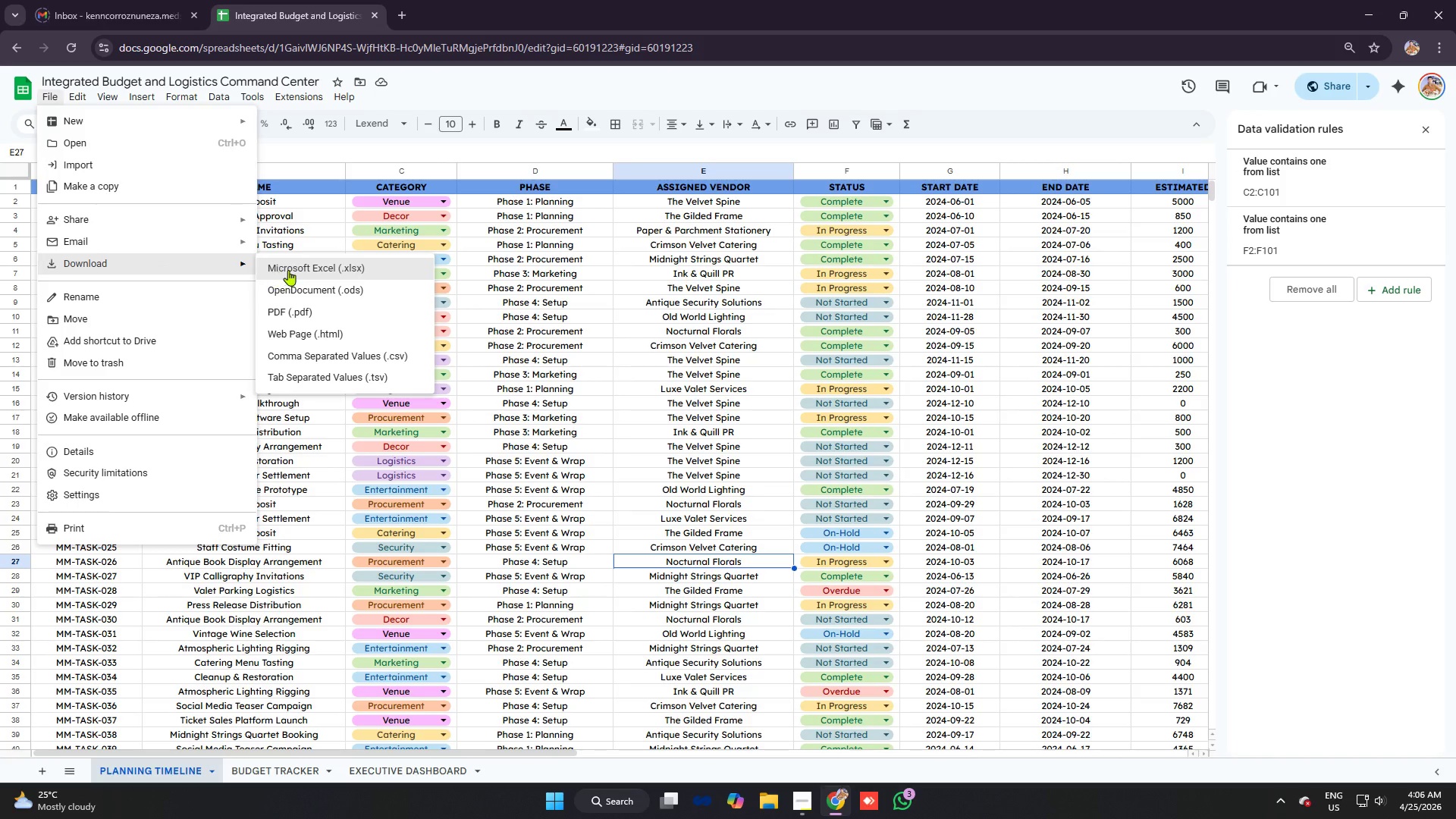 
left_click([288, 270])
 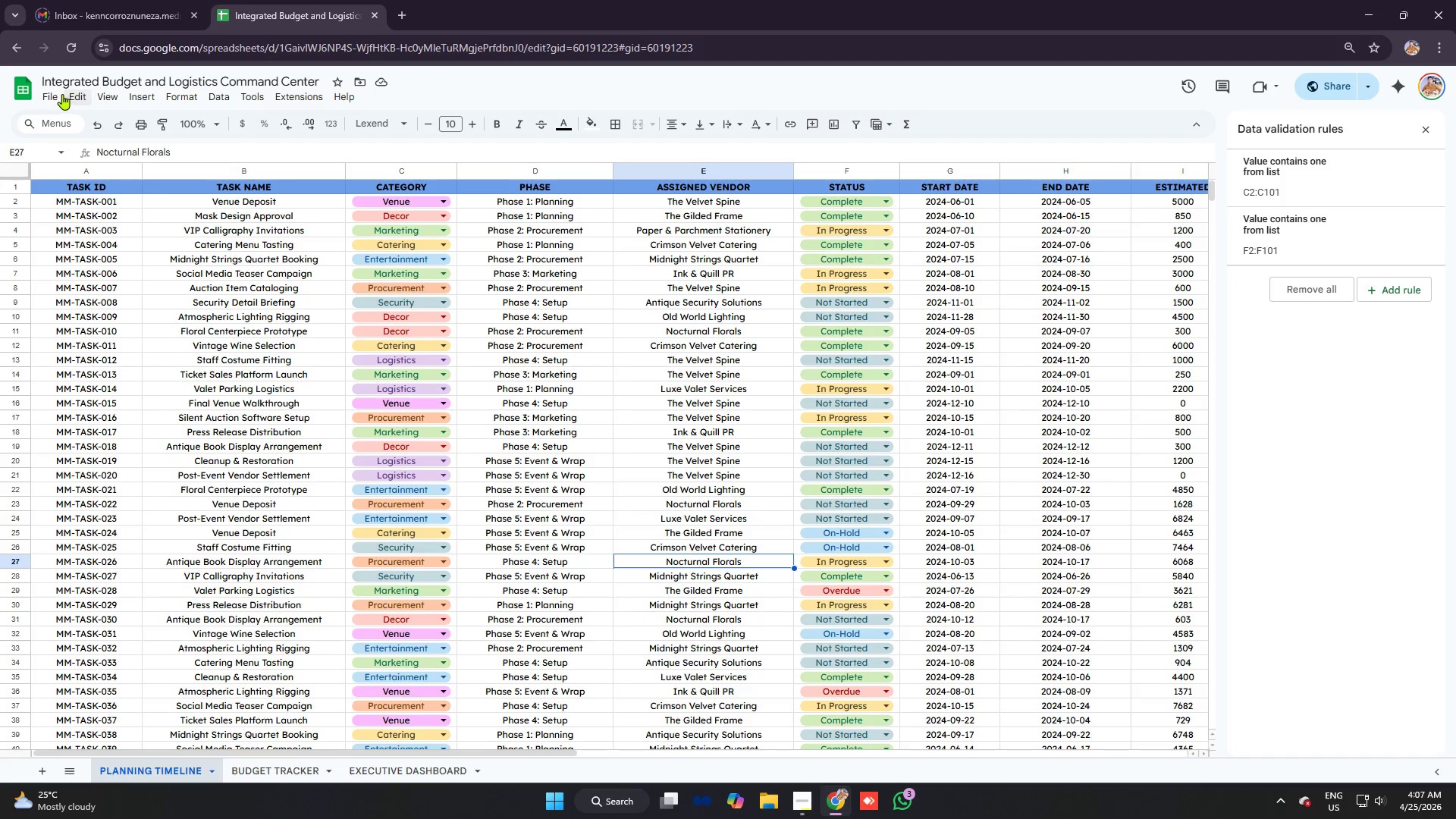 
left_click([51, 95])
 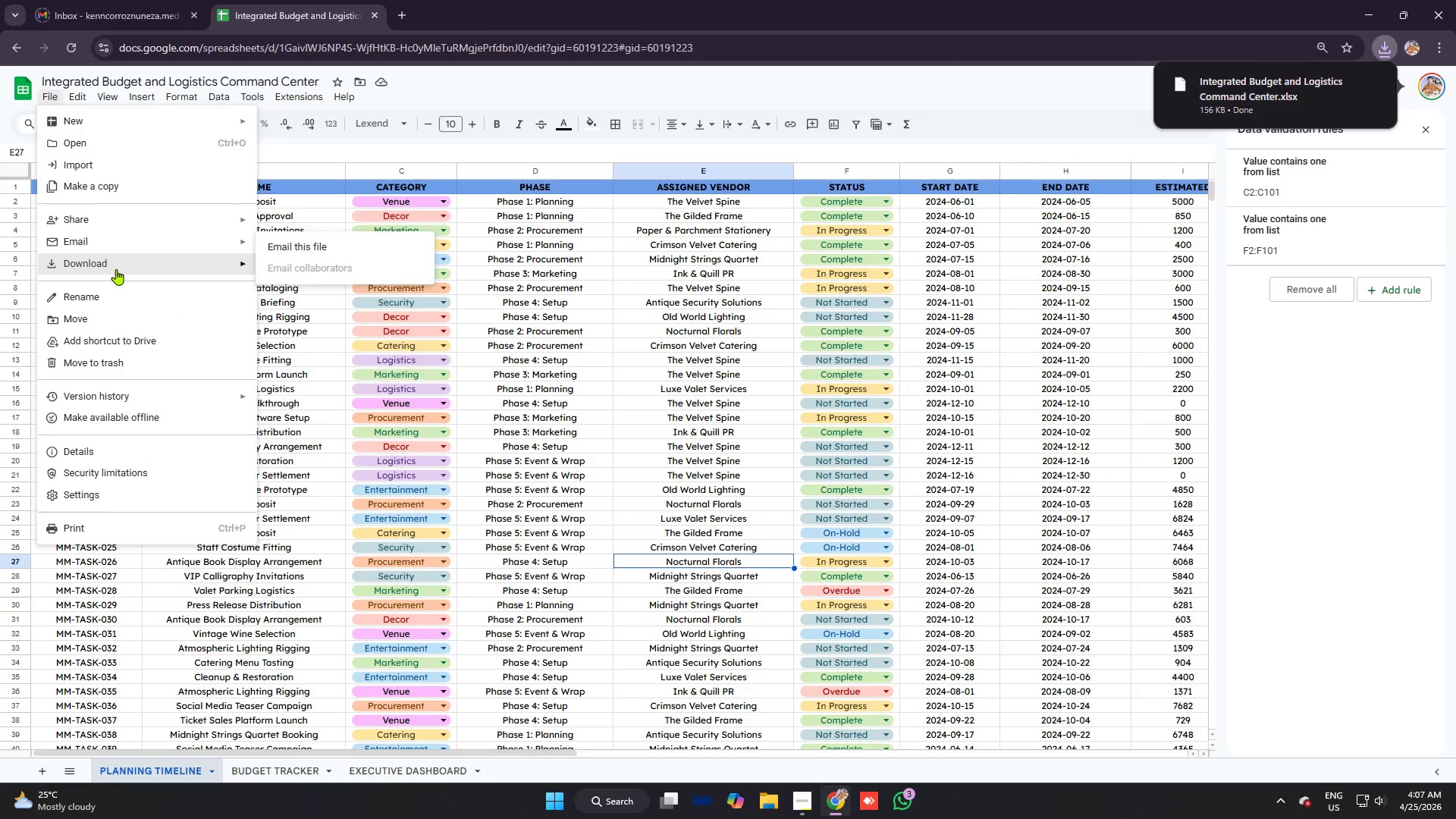 
left_click([301, 304])
 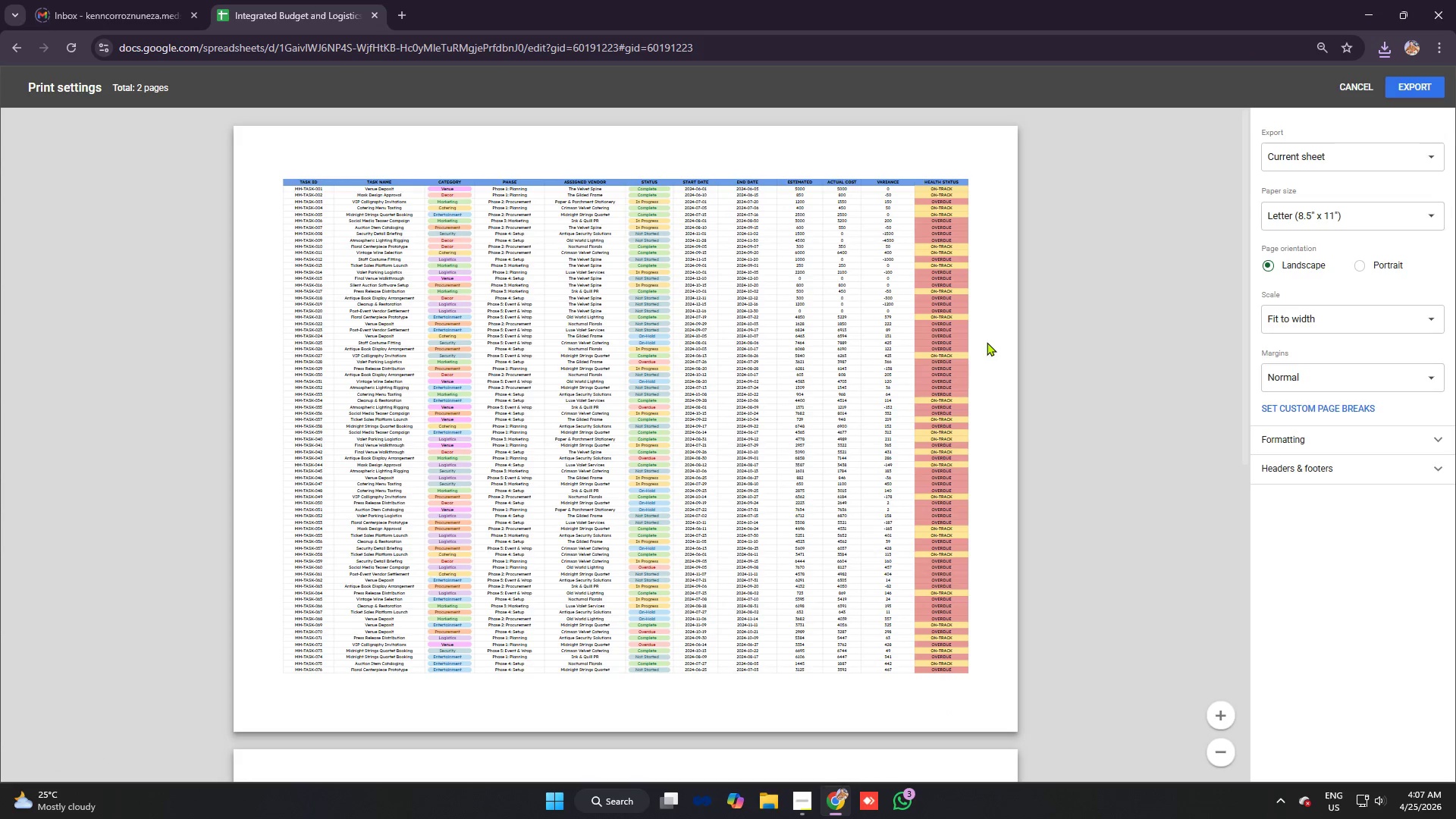 
left_click([1343, 148])
 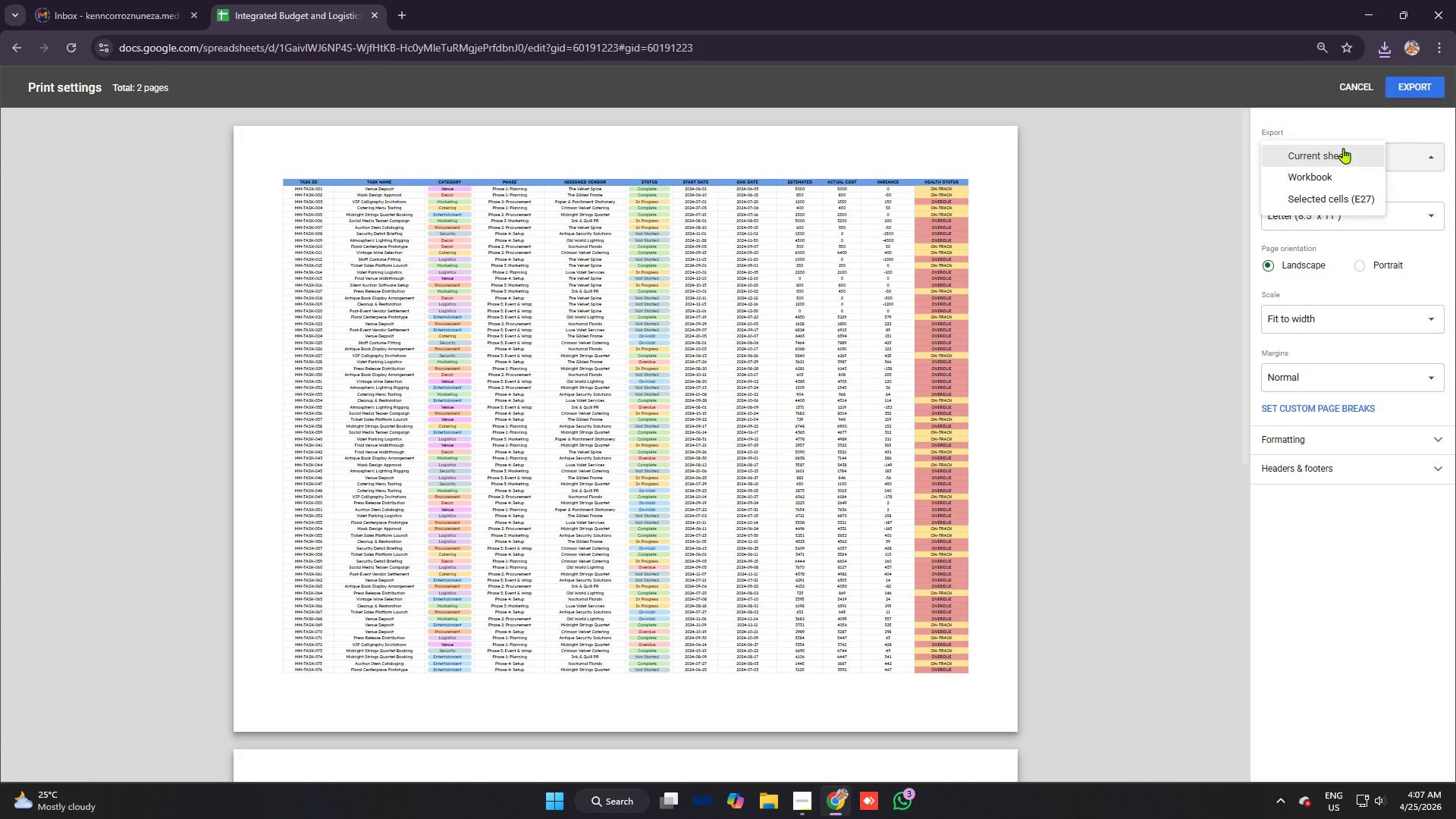 
wait(9.44)
 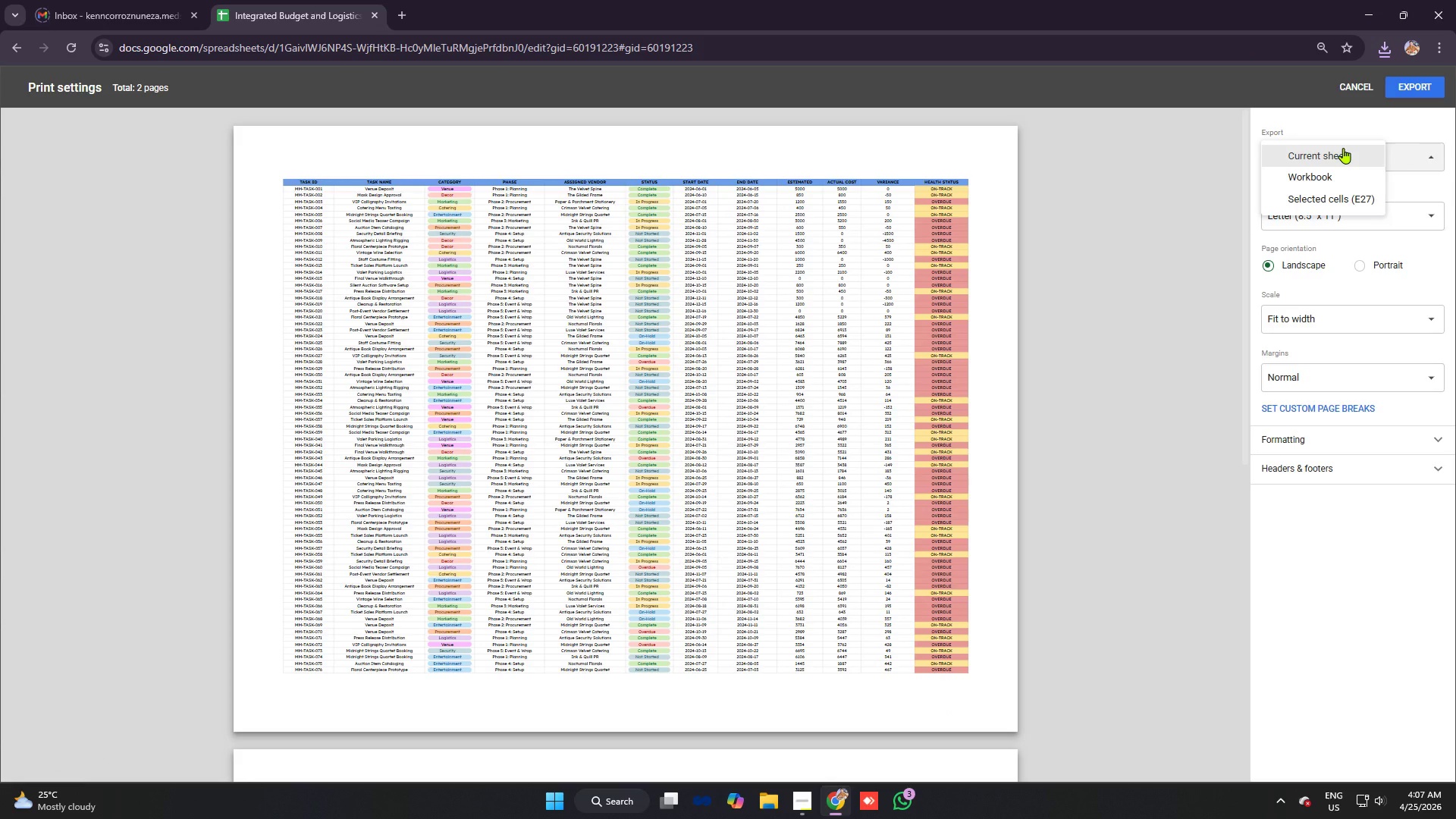 
key(Alt+AltLeft)
 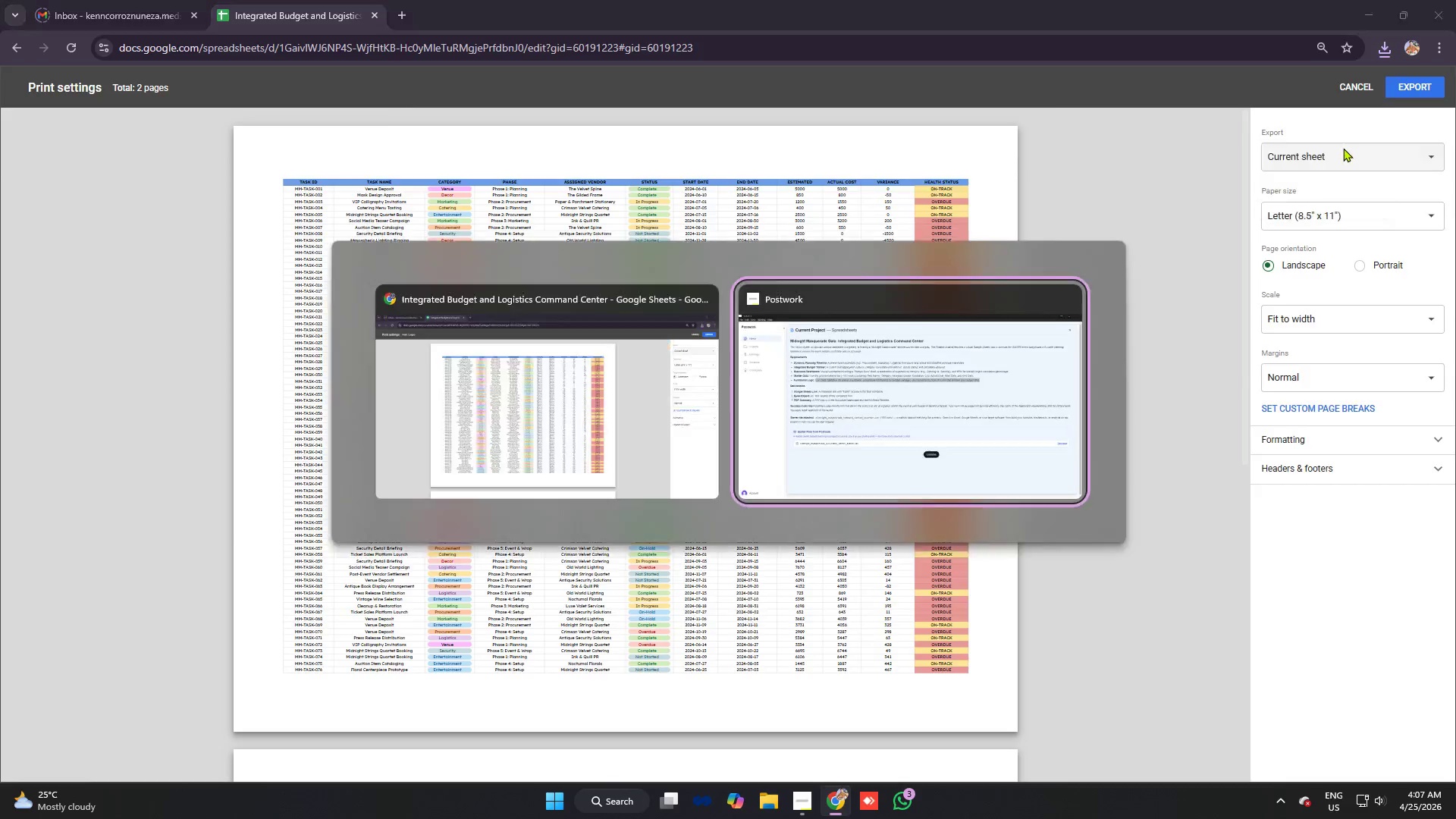 
key(Alt+Tab)